 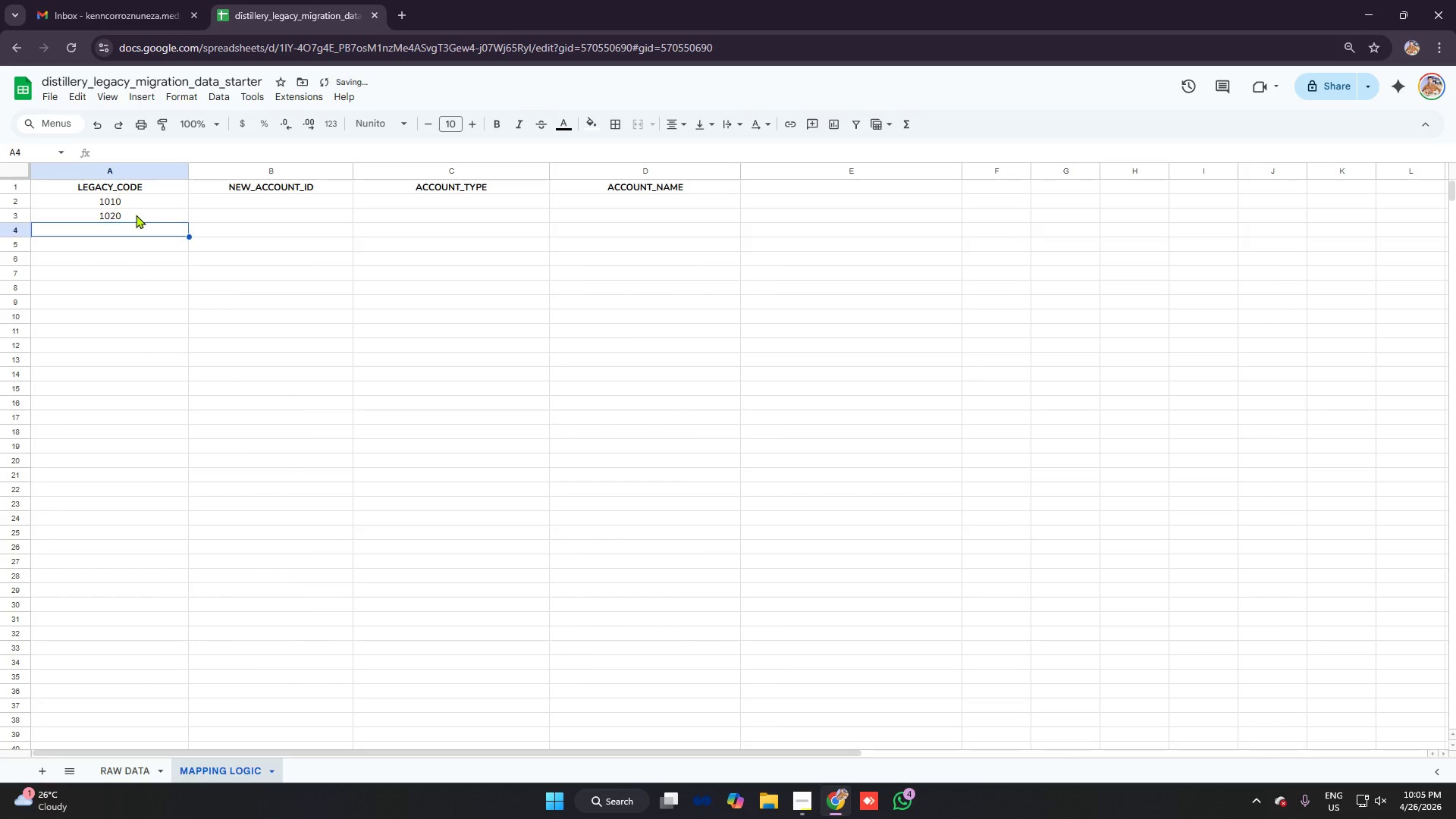 
key(Enter)
 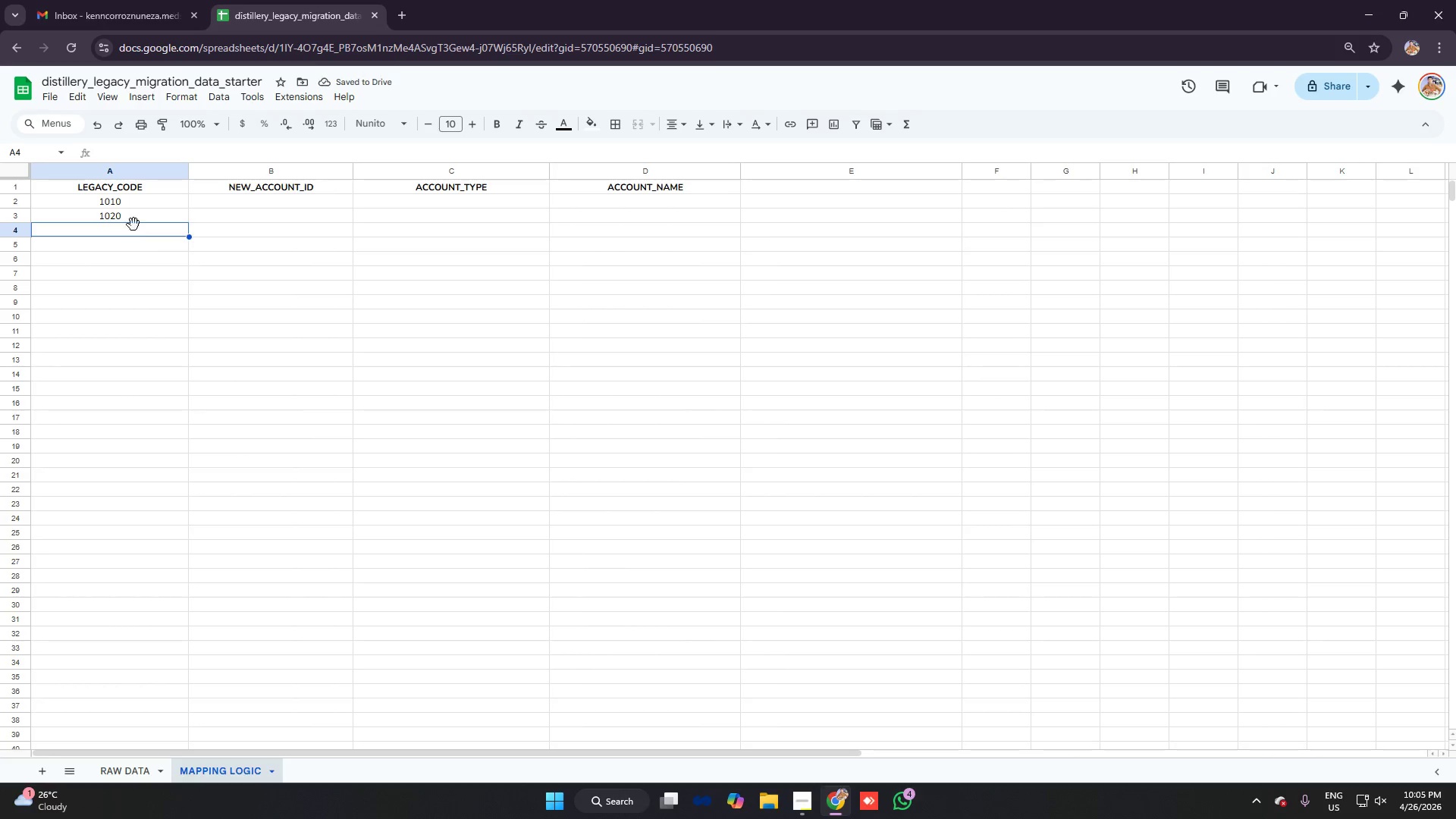 
left_click_drag(start_coordinate=[132, 202], to_coordinate=[146, 216])
 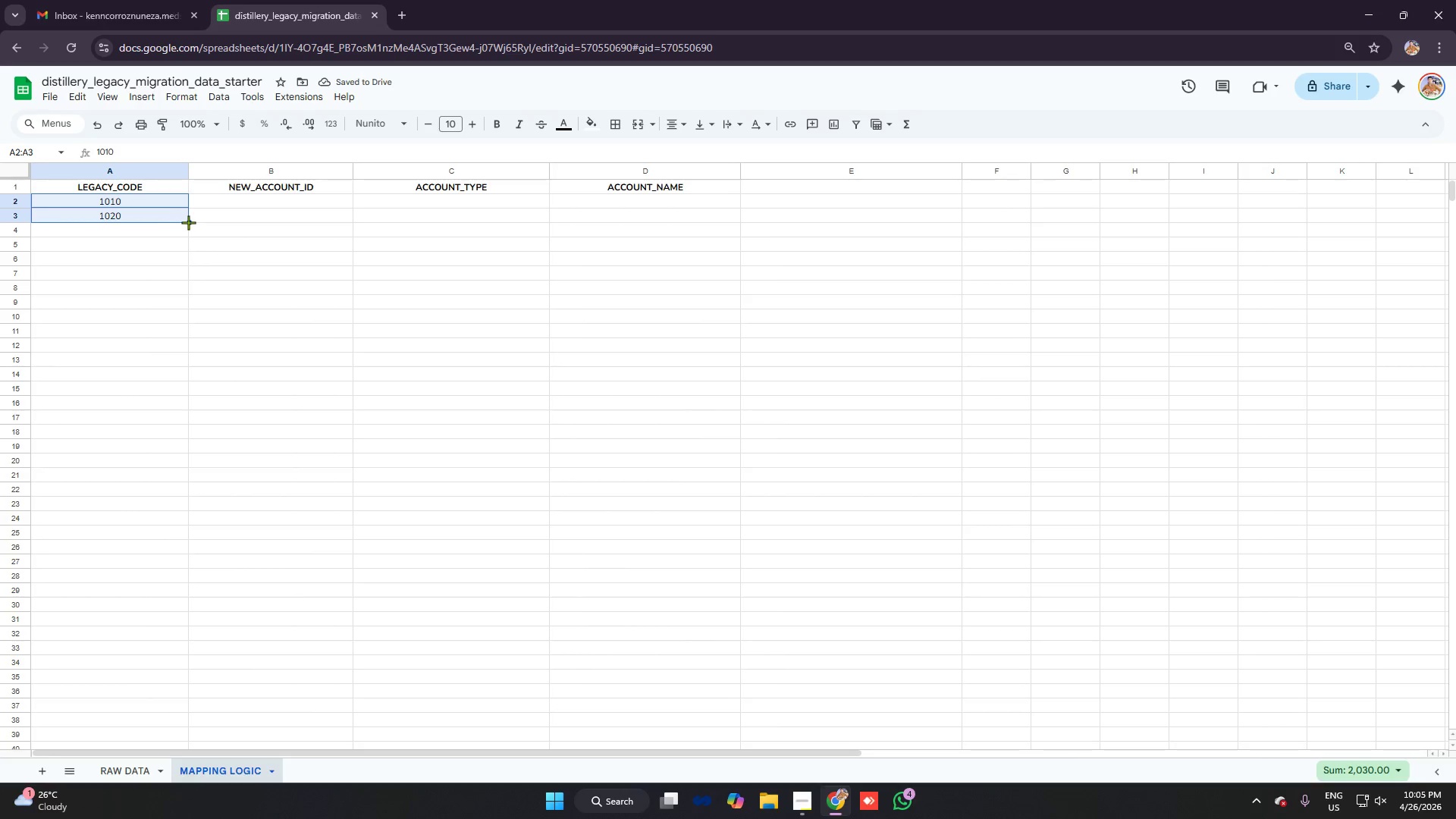 
left_click_drag(start_coordinate=[188, 222], to_coordinate=[193, 374])
 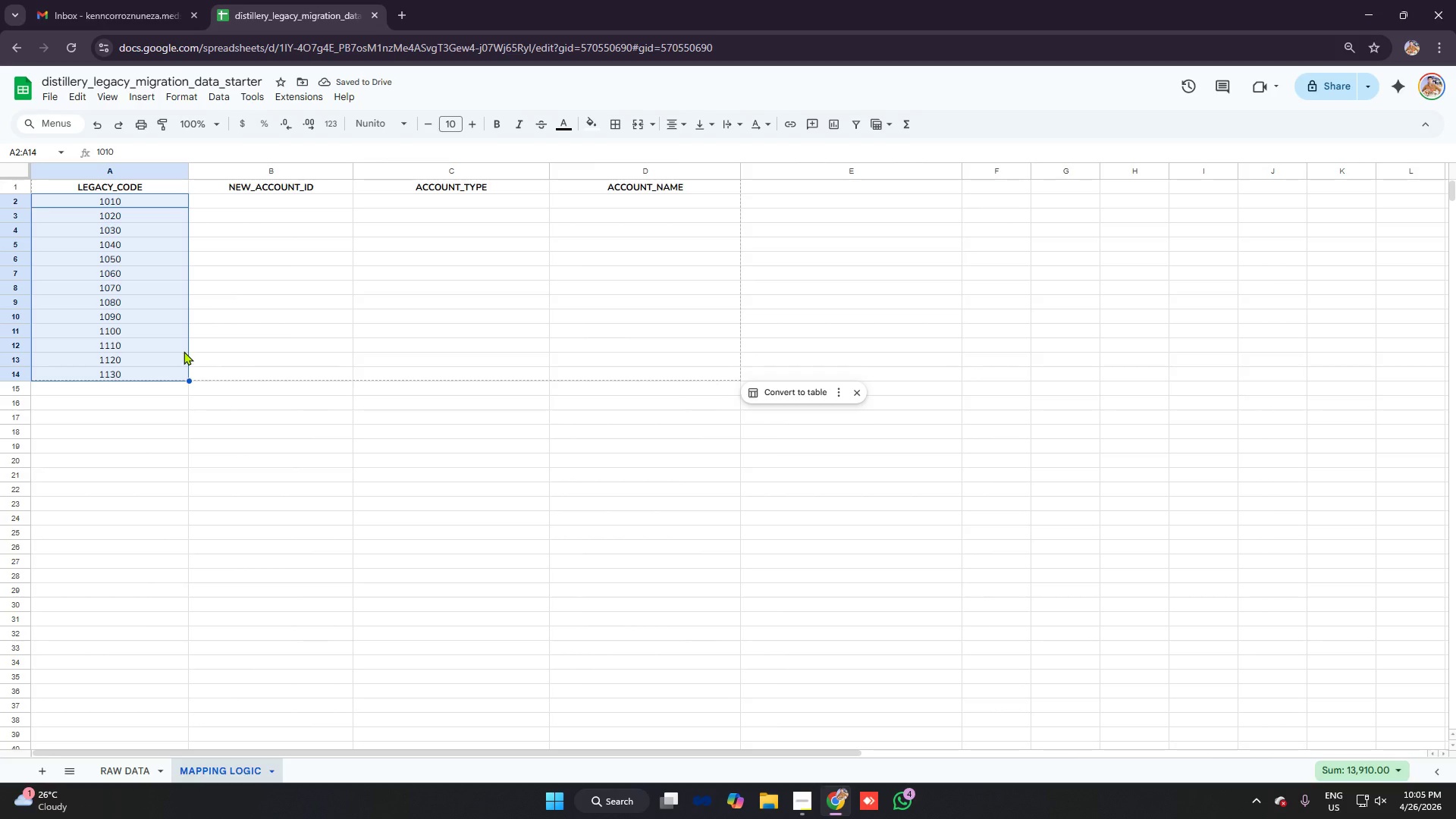 
wait(6.25)
 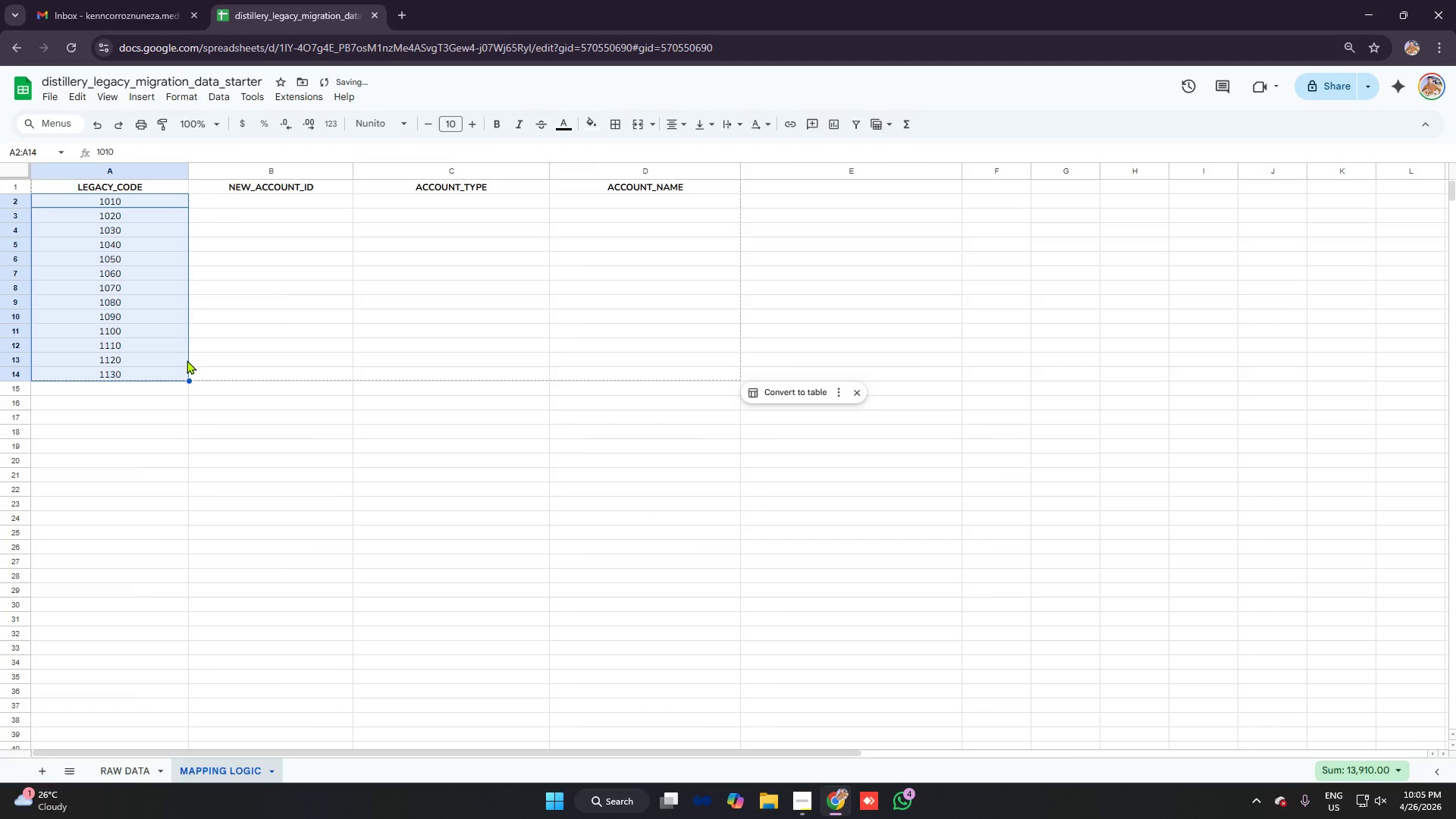 
key(Control+ControlLeft)
 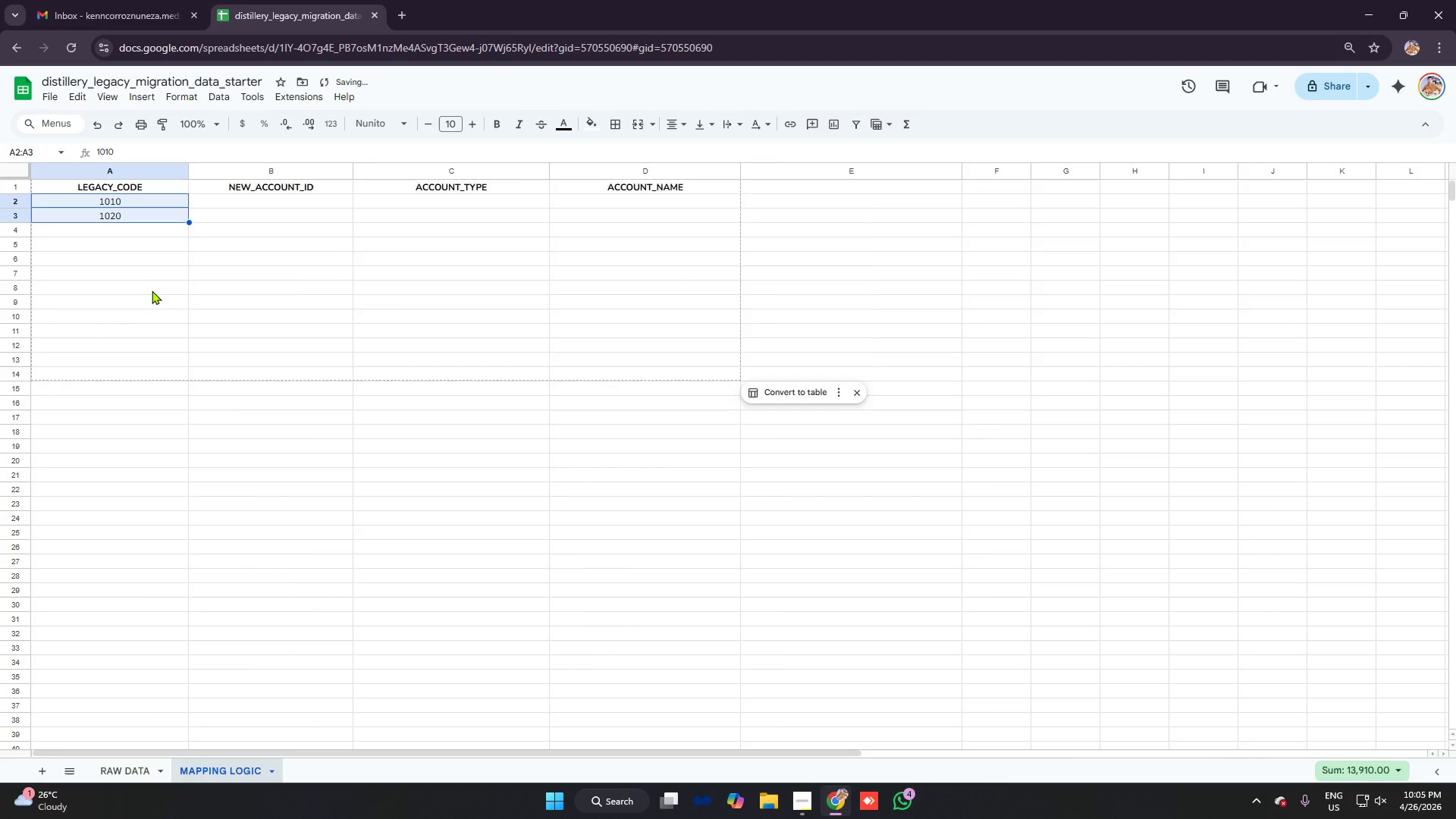 
key(Control+Z)
 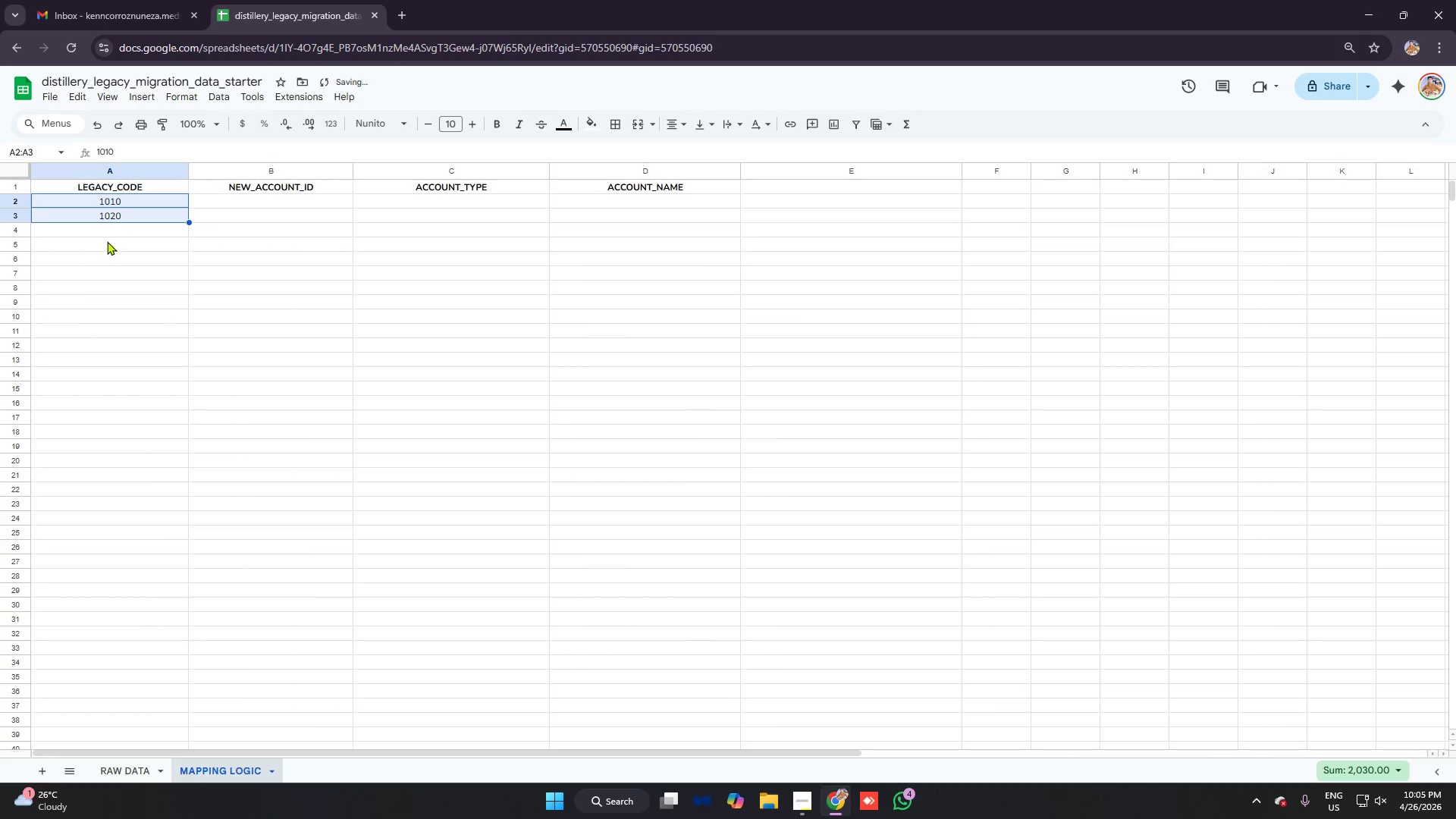 
left_click([119, 229])
 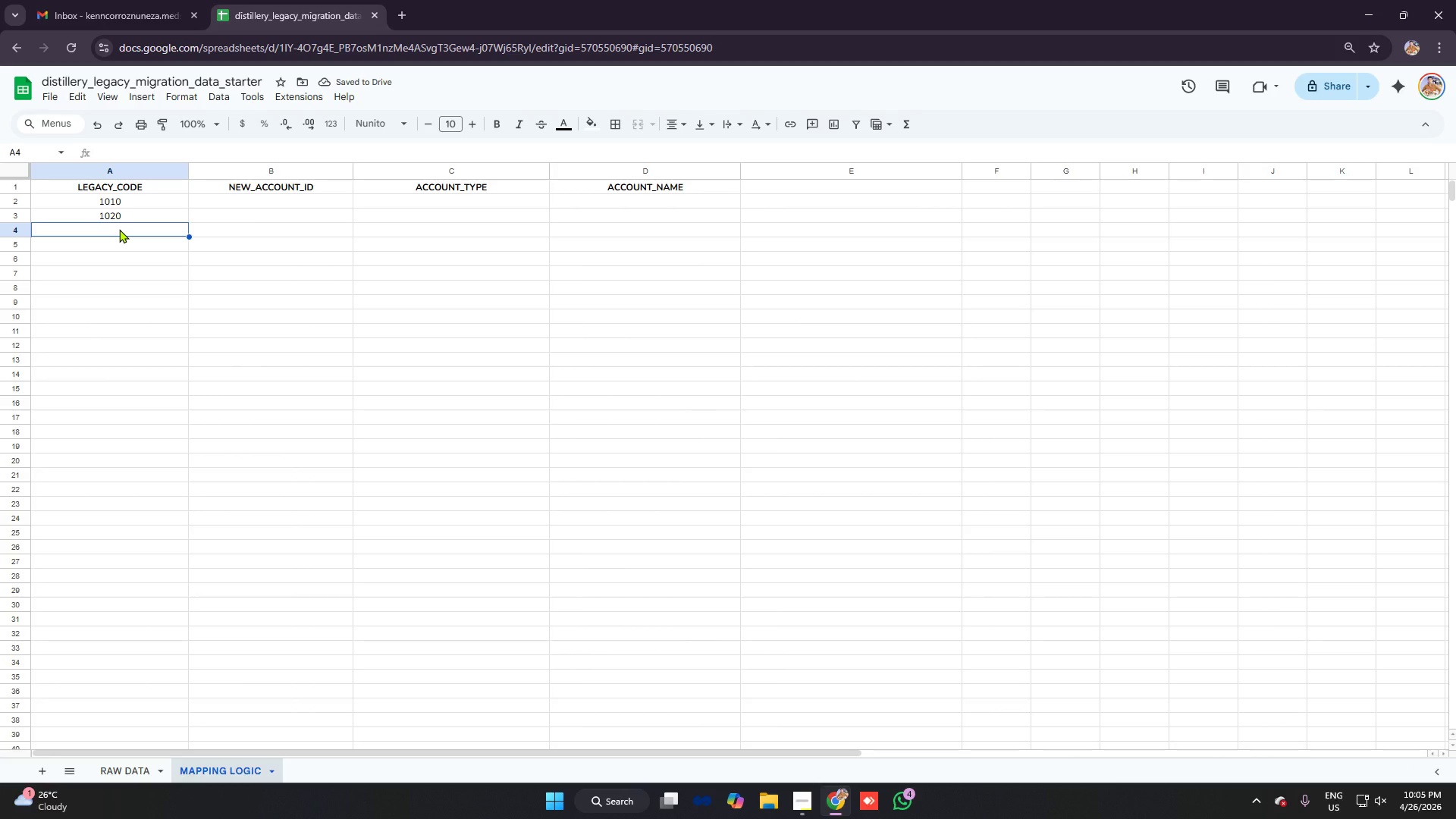 
type(1100)
 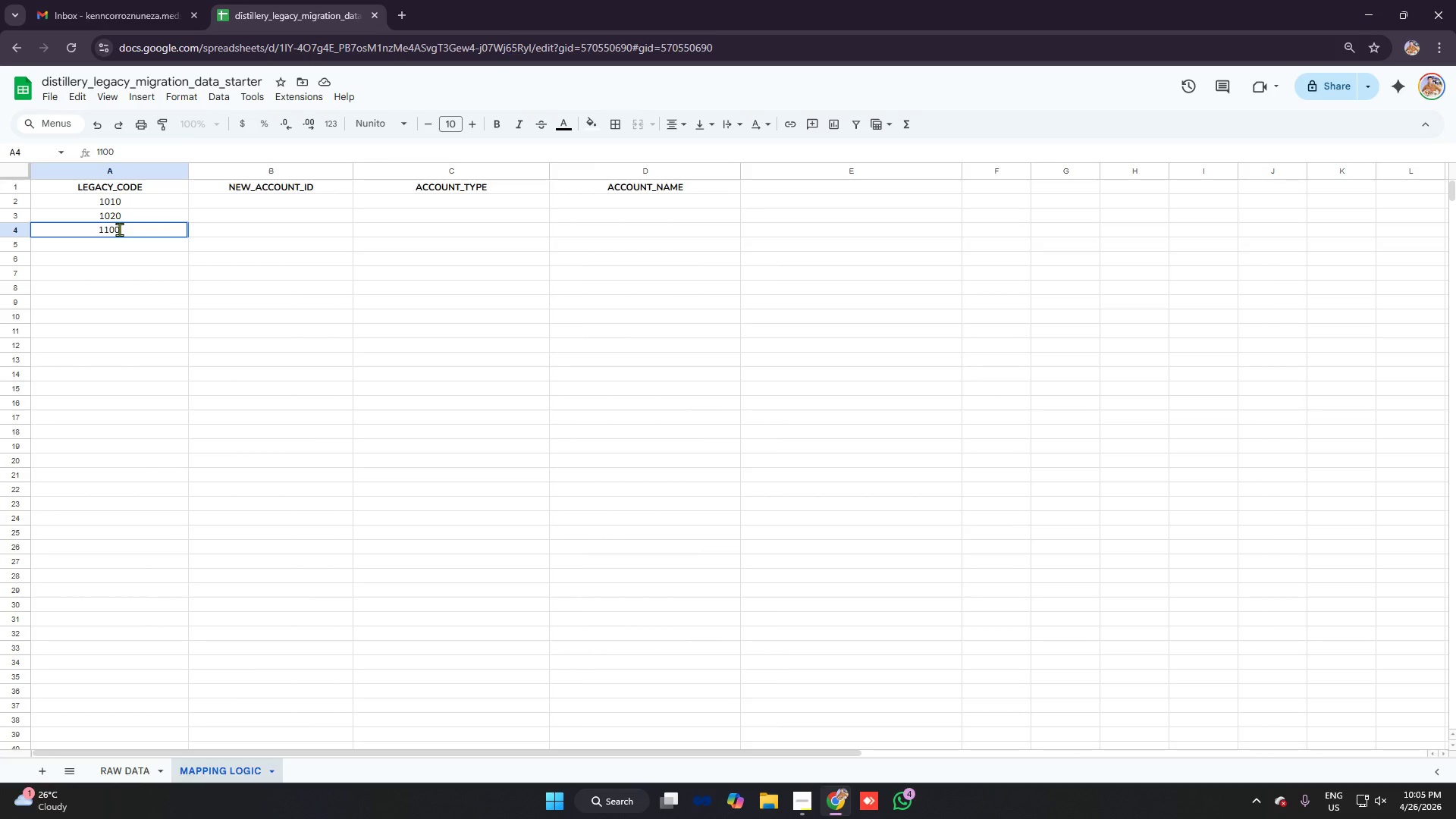 
key(Enter)
 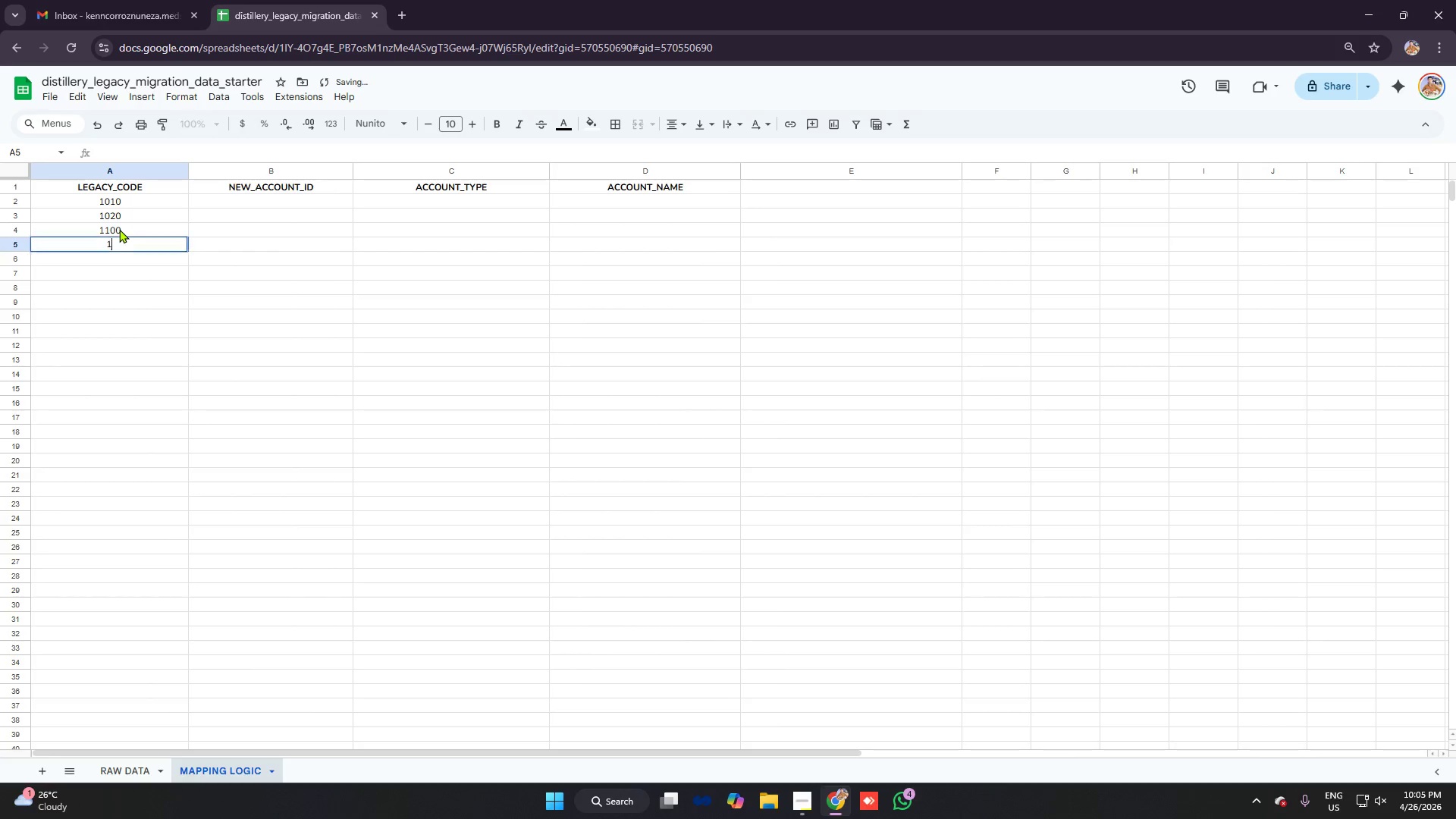 
type(1200)
 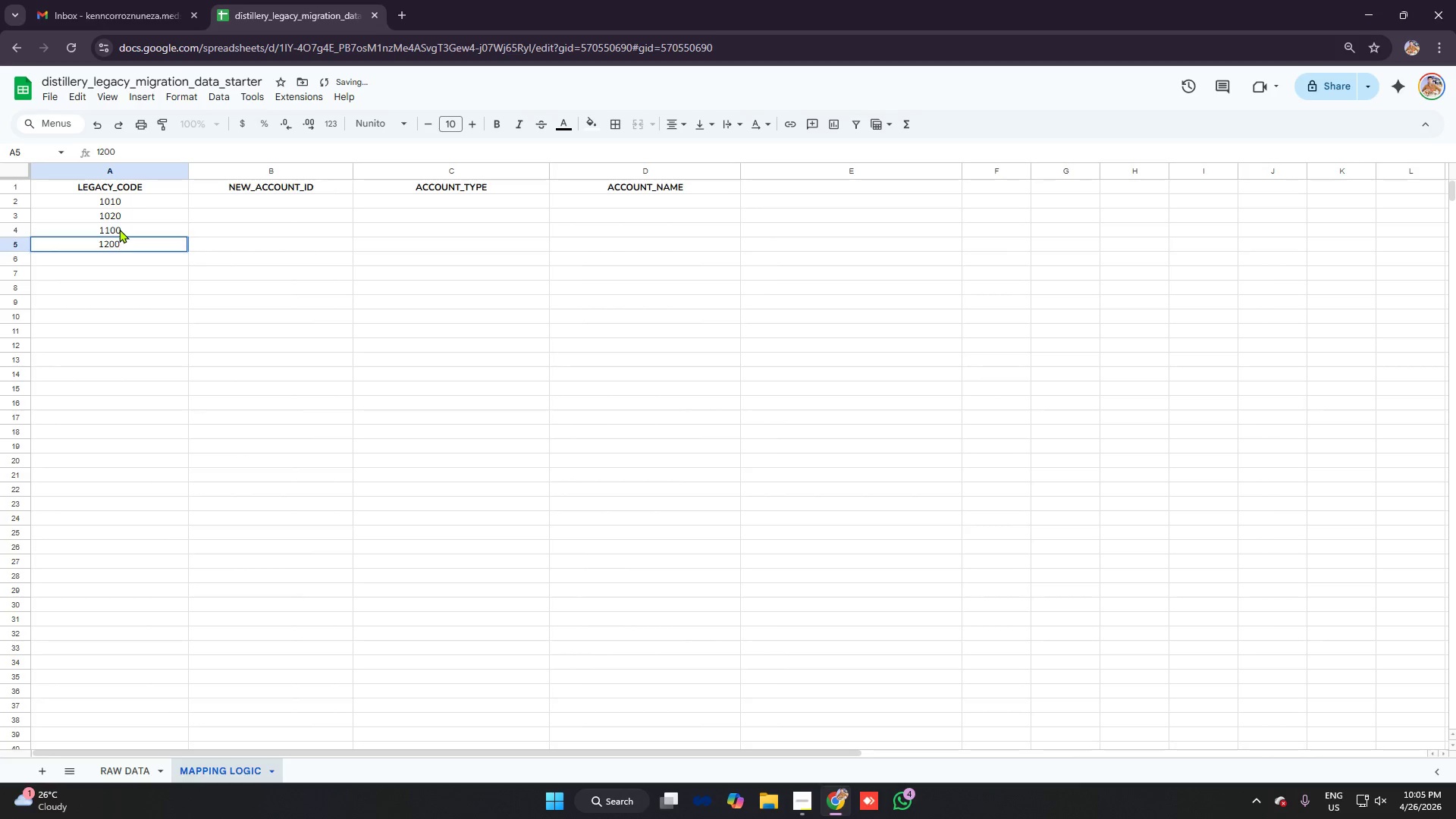 
key(Enter)
 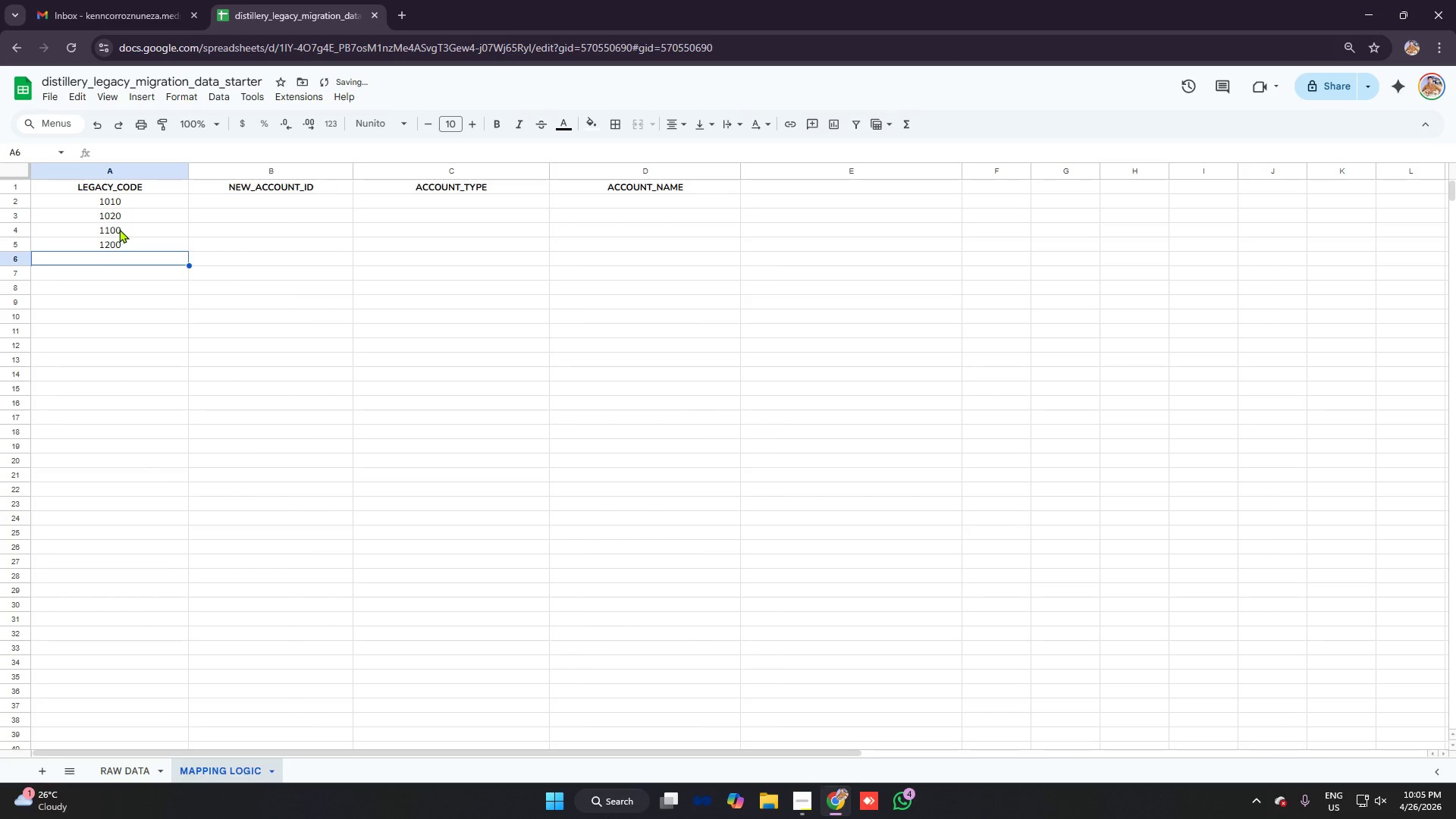 
type(1500)
 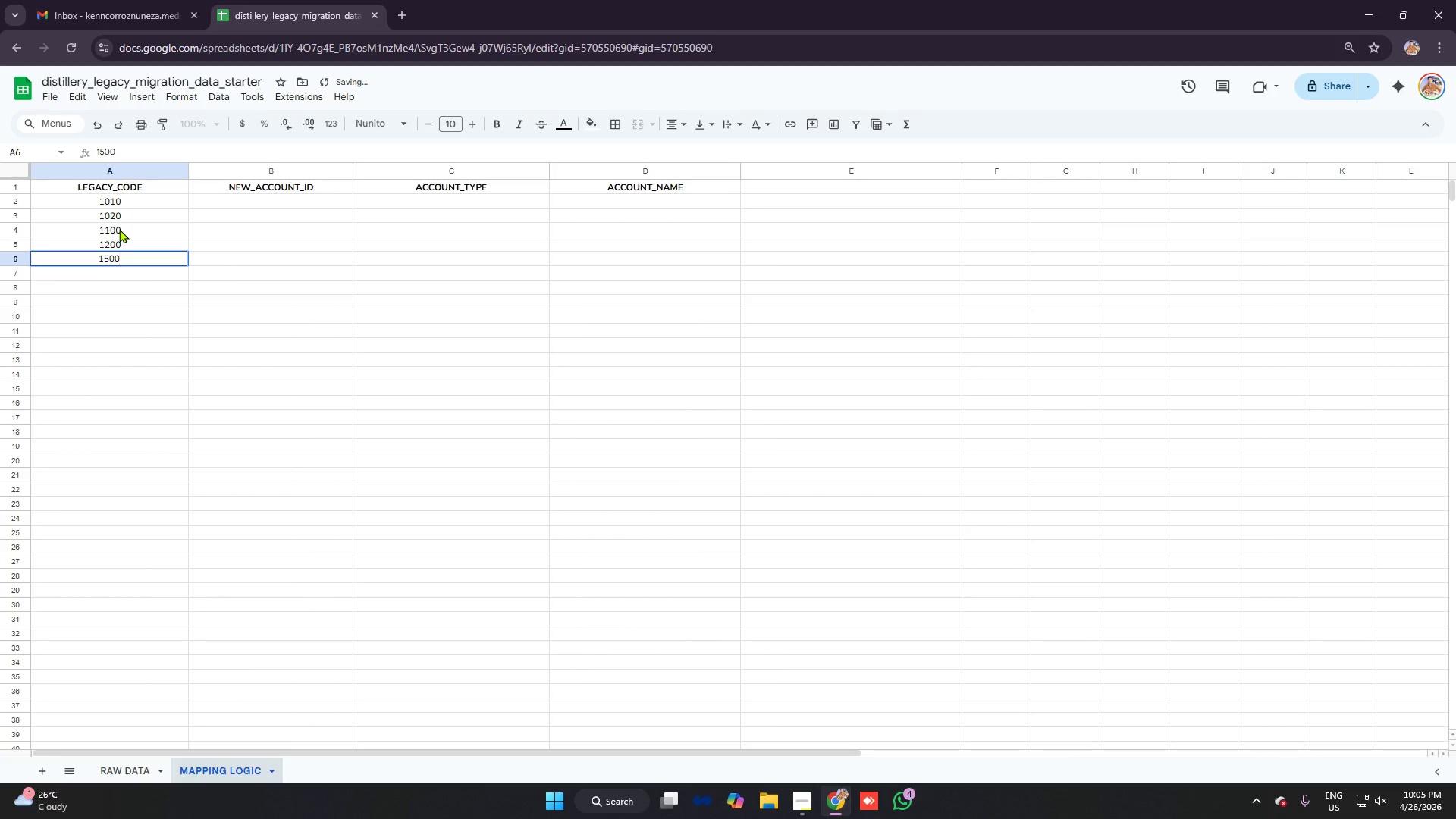 
key(Enter)
 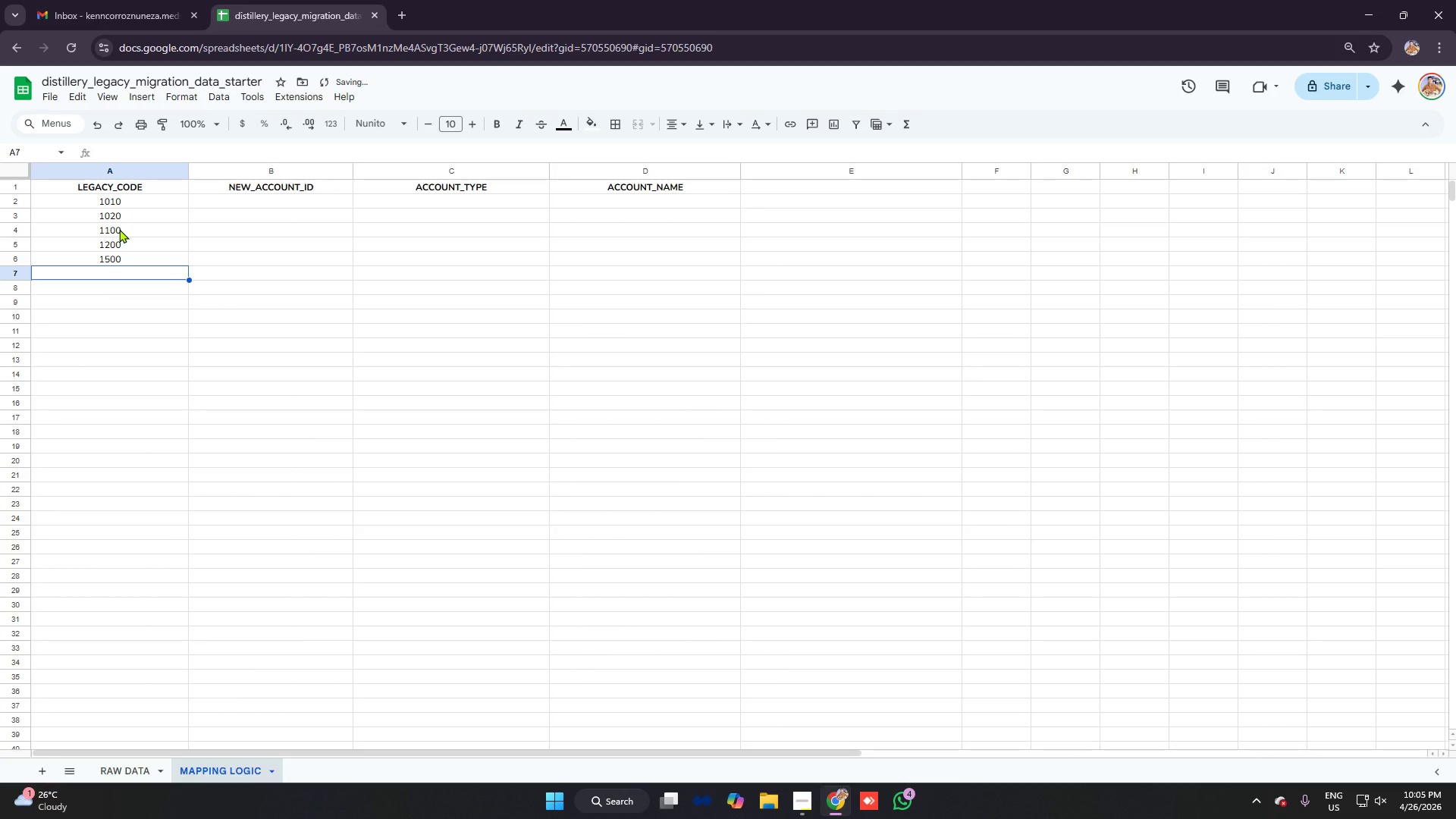 
type(2100)
 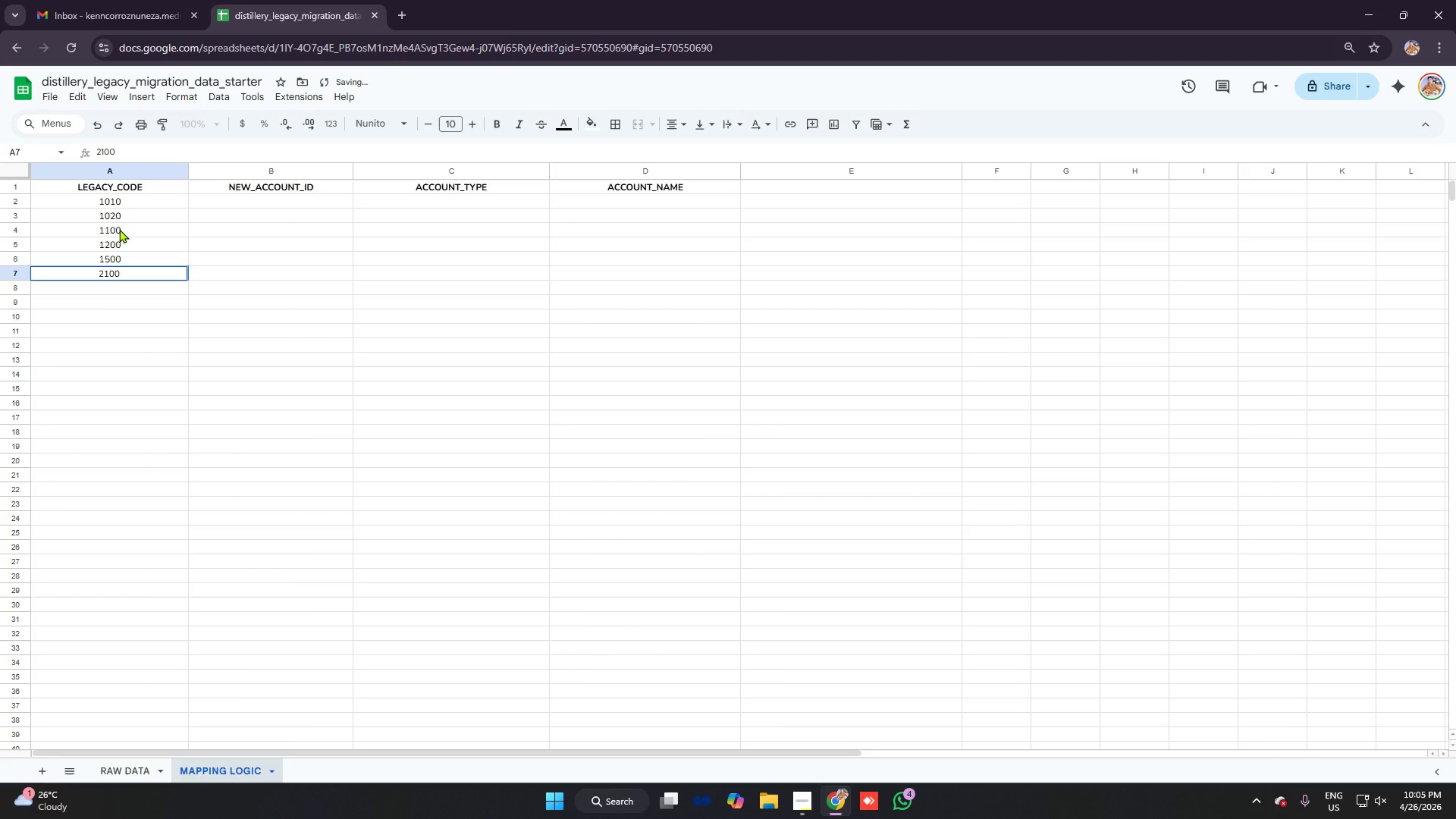 
key(Enter)
 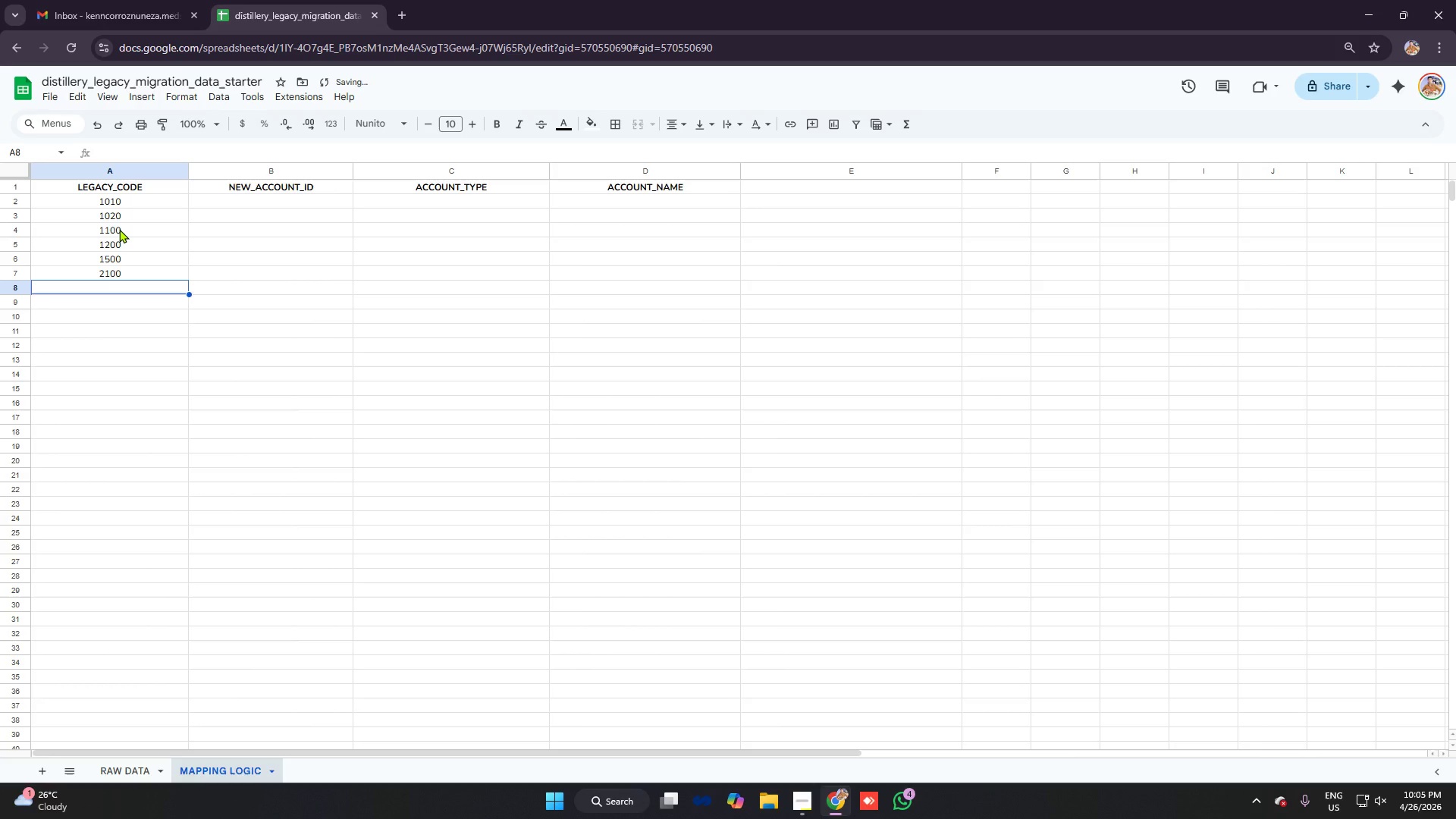 
type(2200)
 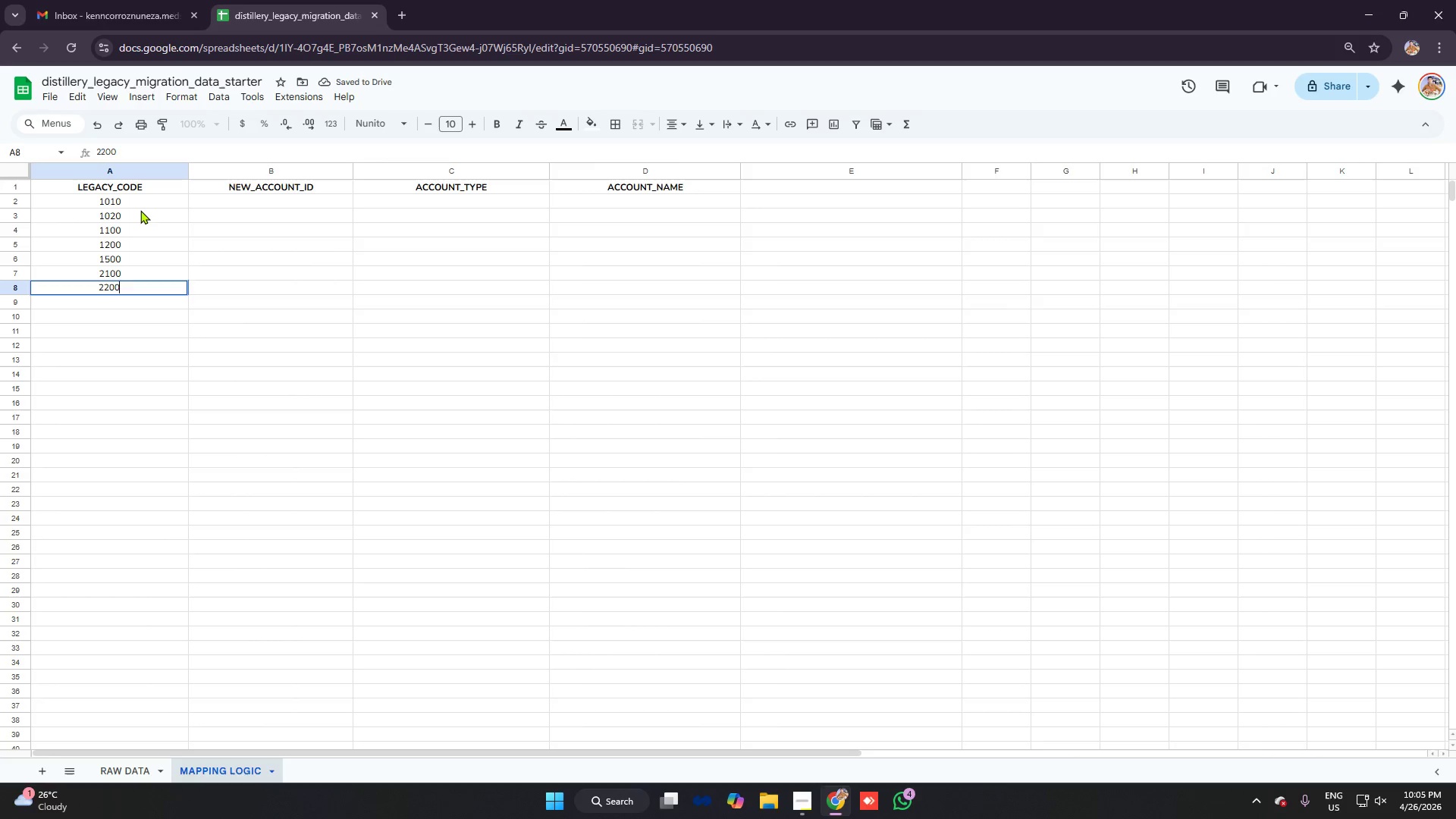 
left_click_drag(start_coordinate=[141, 207], to_coordinate=[161, 287])
 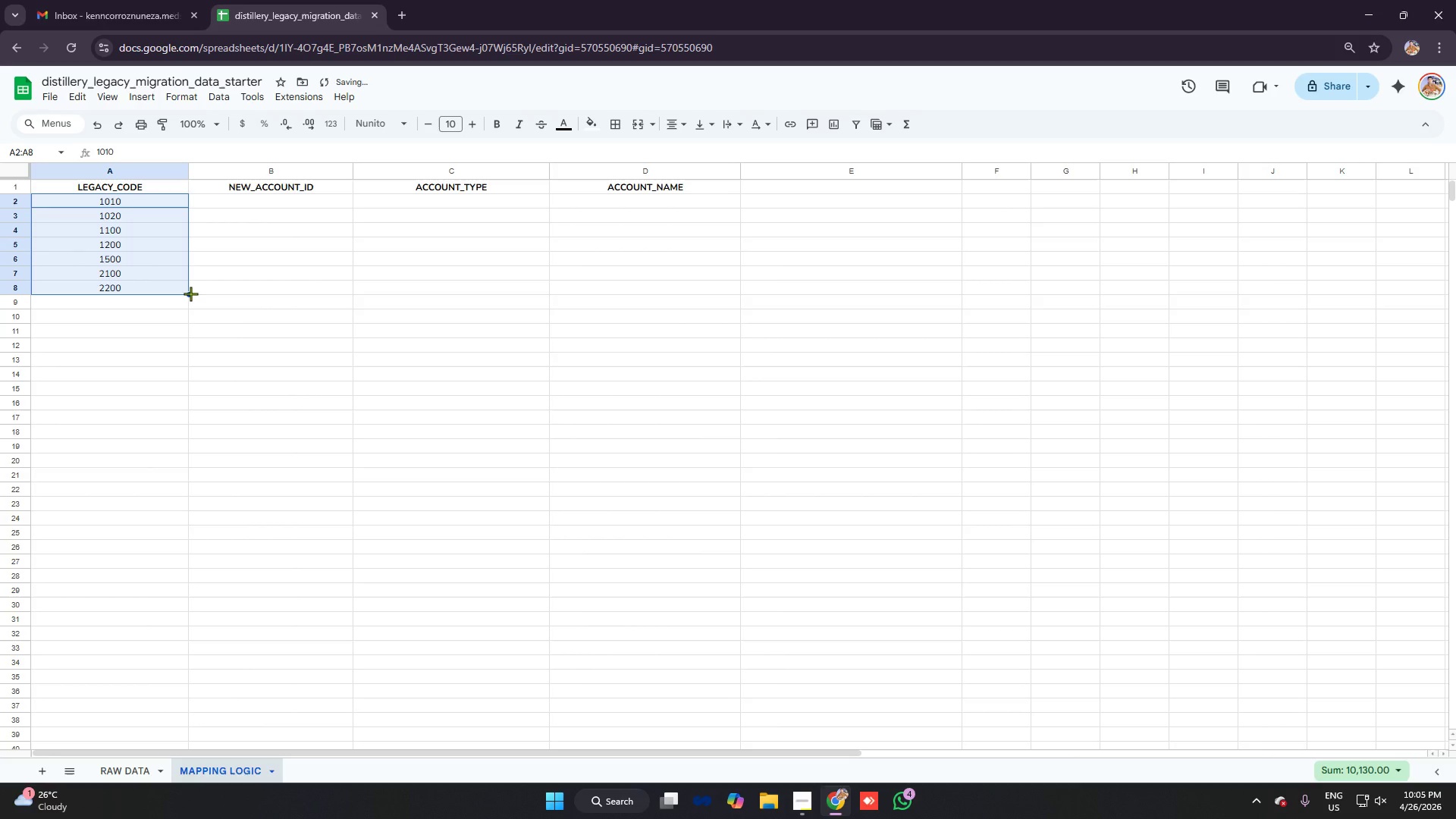 
left_click_drag(start_coordinate=[189, 293], to_coordinate=[183, 411])
 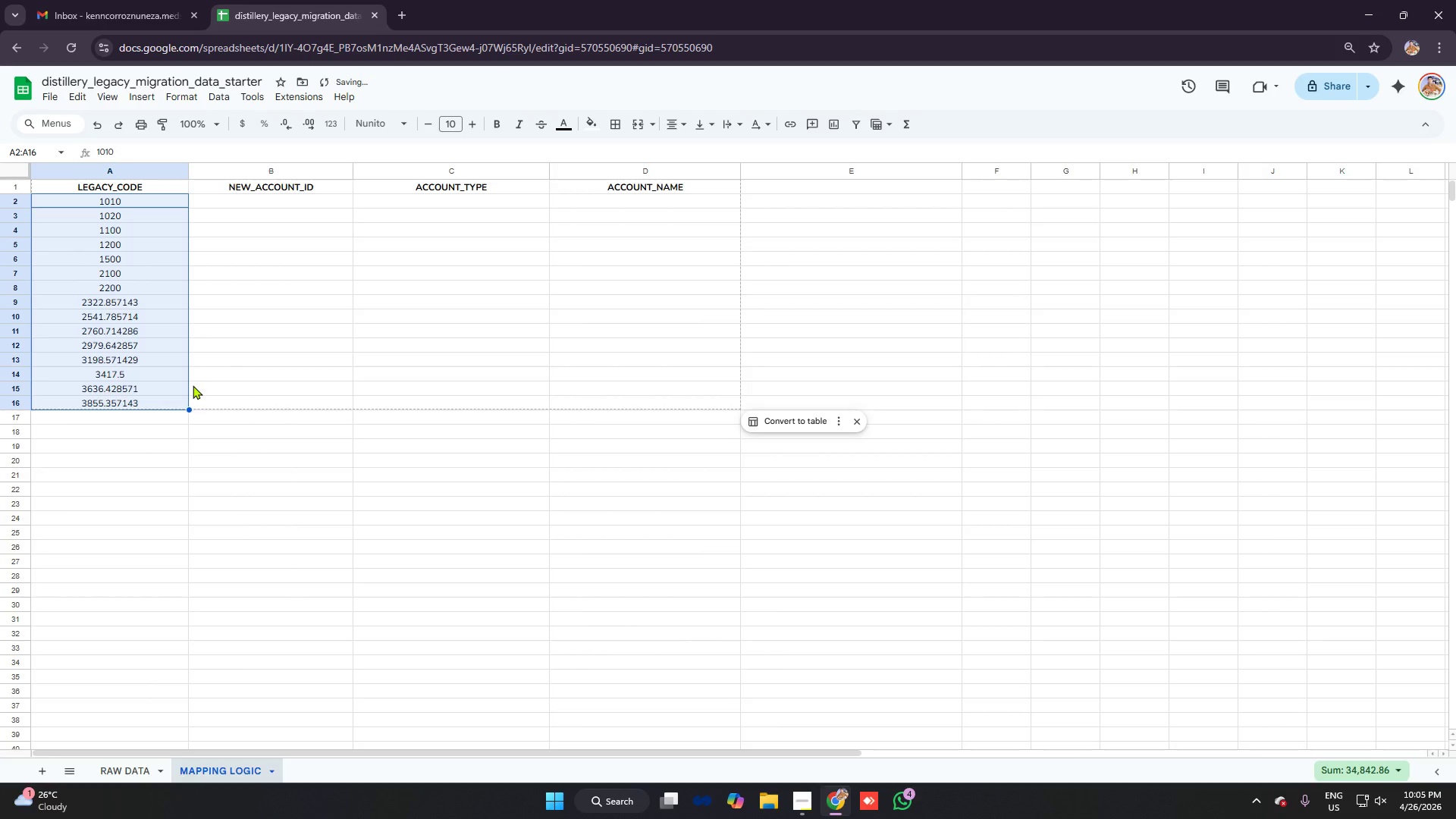 
key(Control+ControlLeft)
 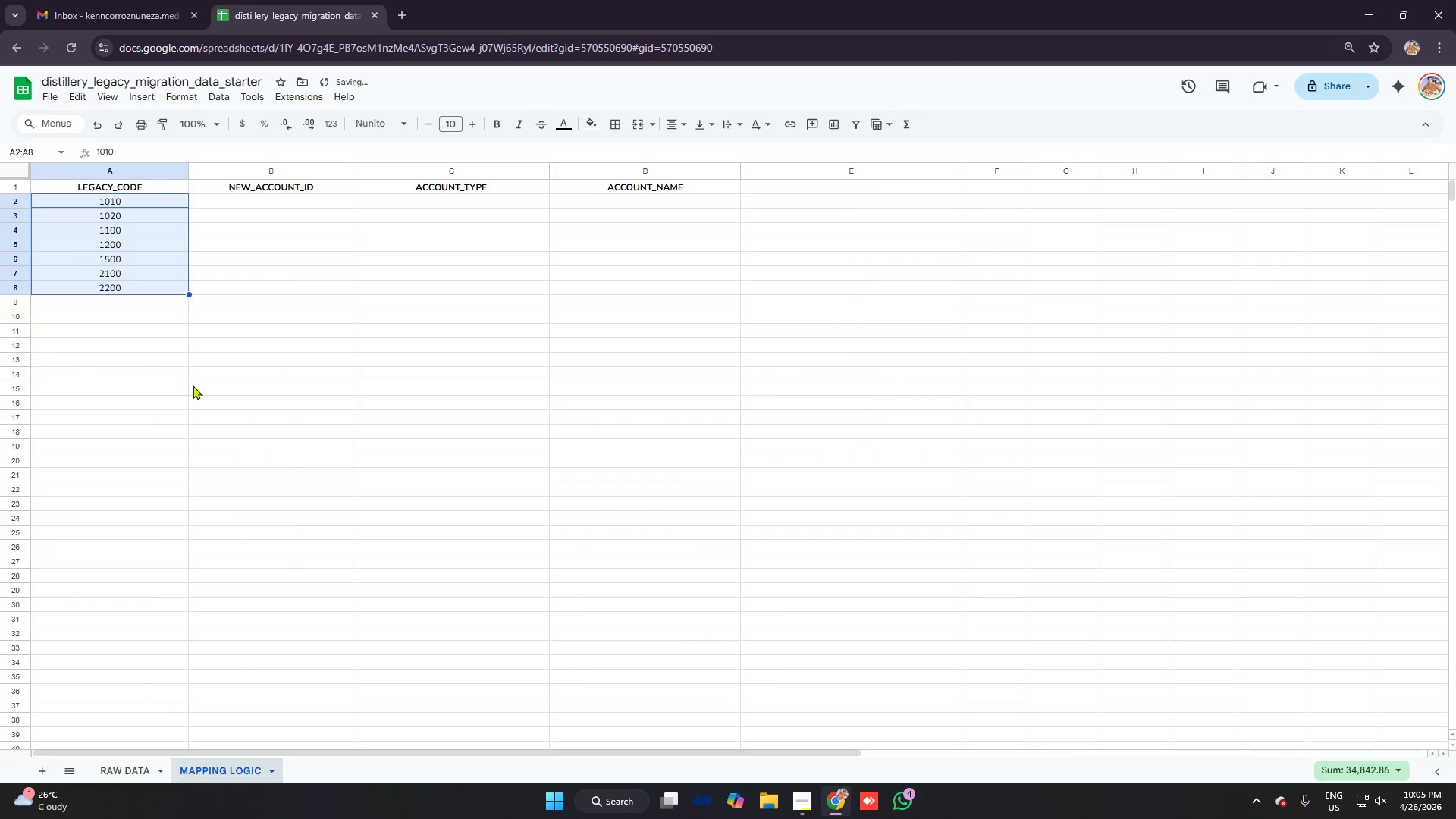 
key(Control+Z)
 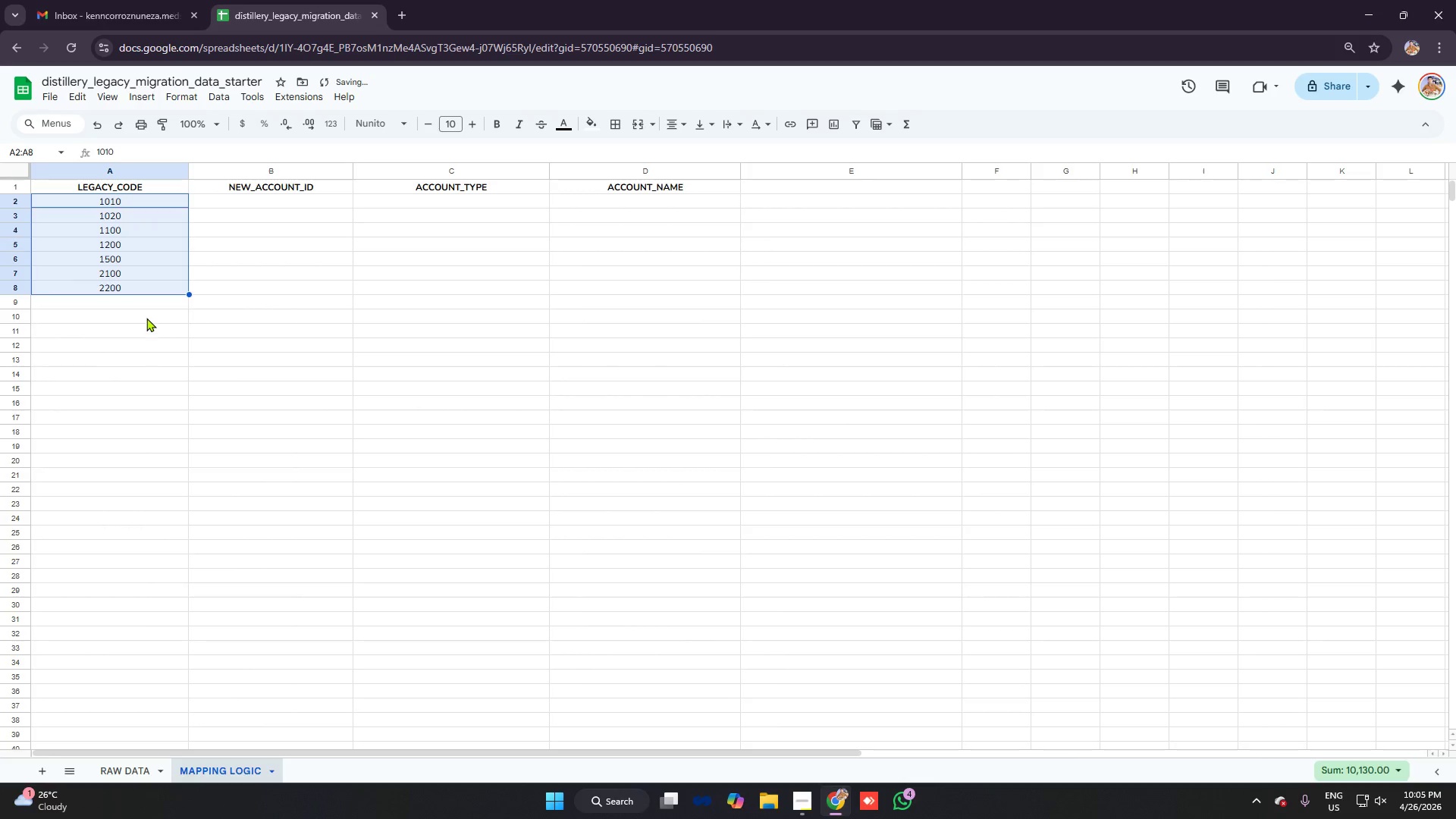 
left_click([146, 318])
 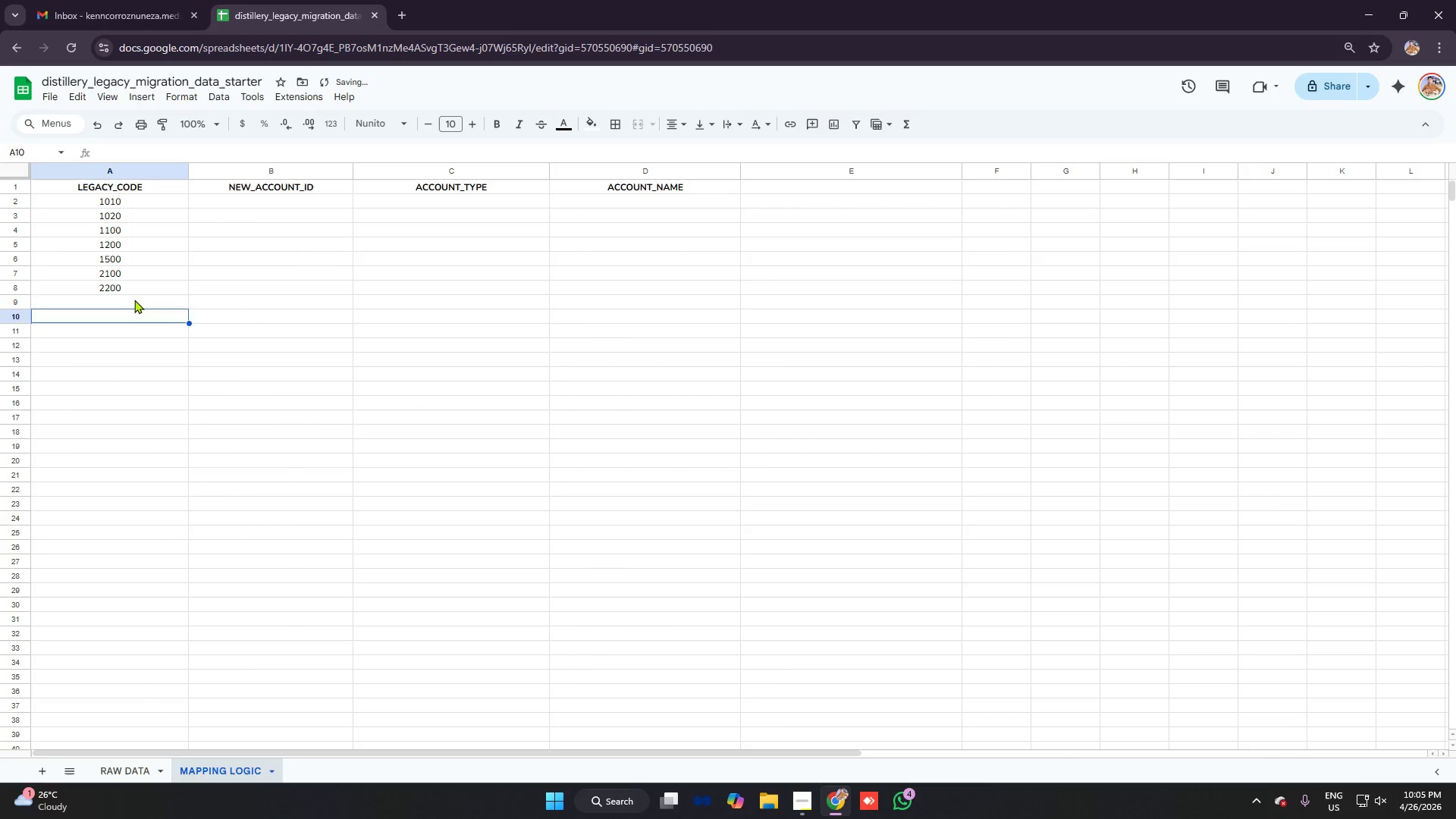 
left_click([134, 300])
 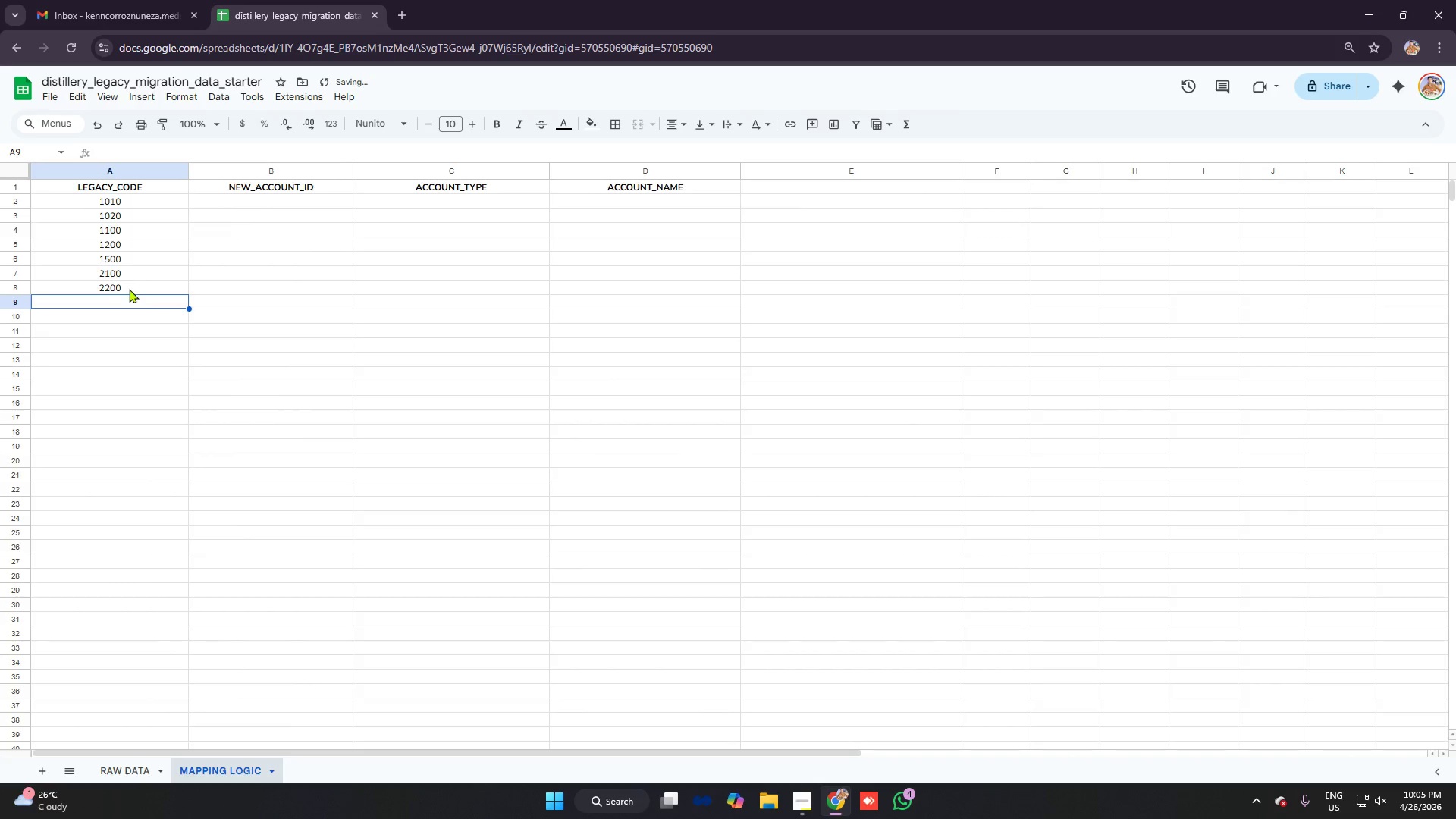 
scroll: coordinate [129, 289], scroll_direction: down, amount: 1.0
 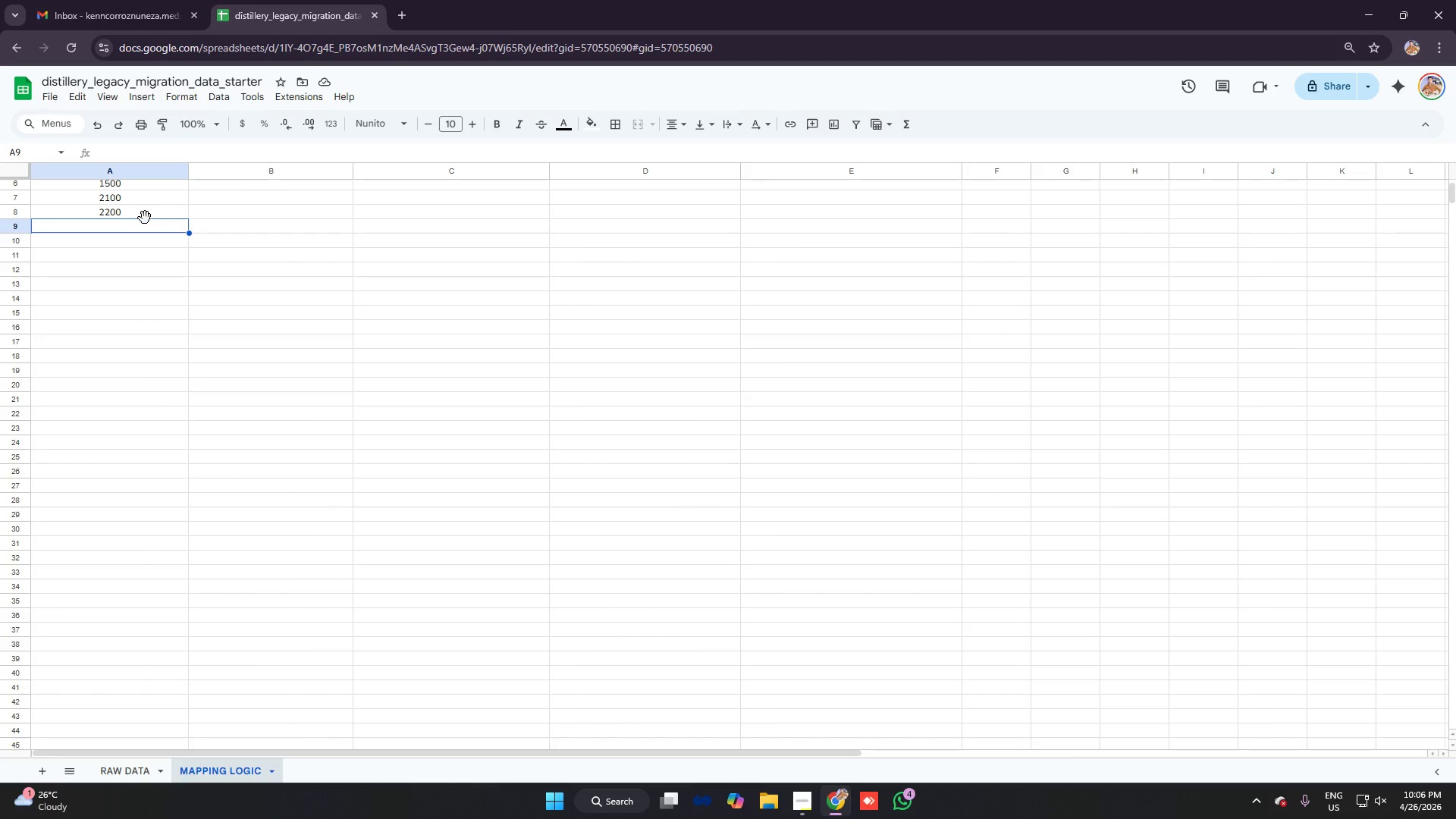 
wait(8.81)
 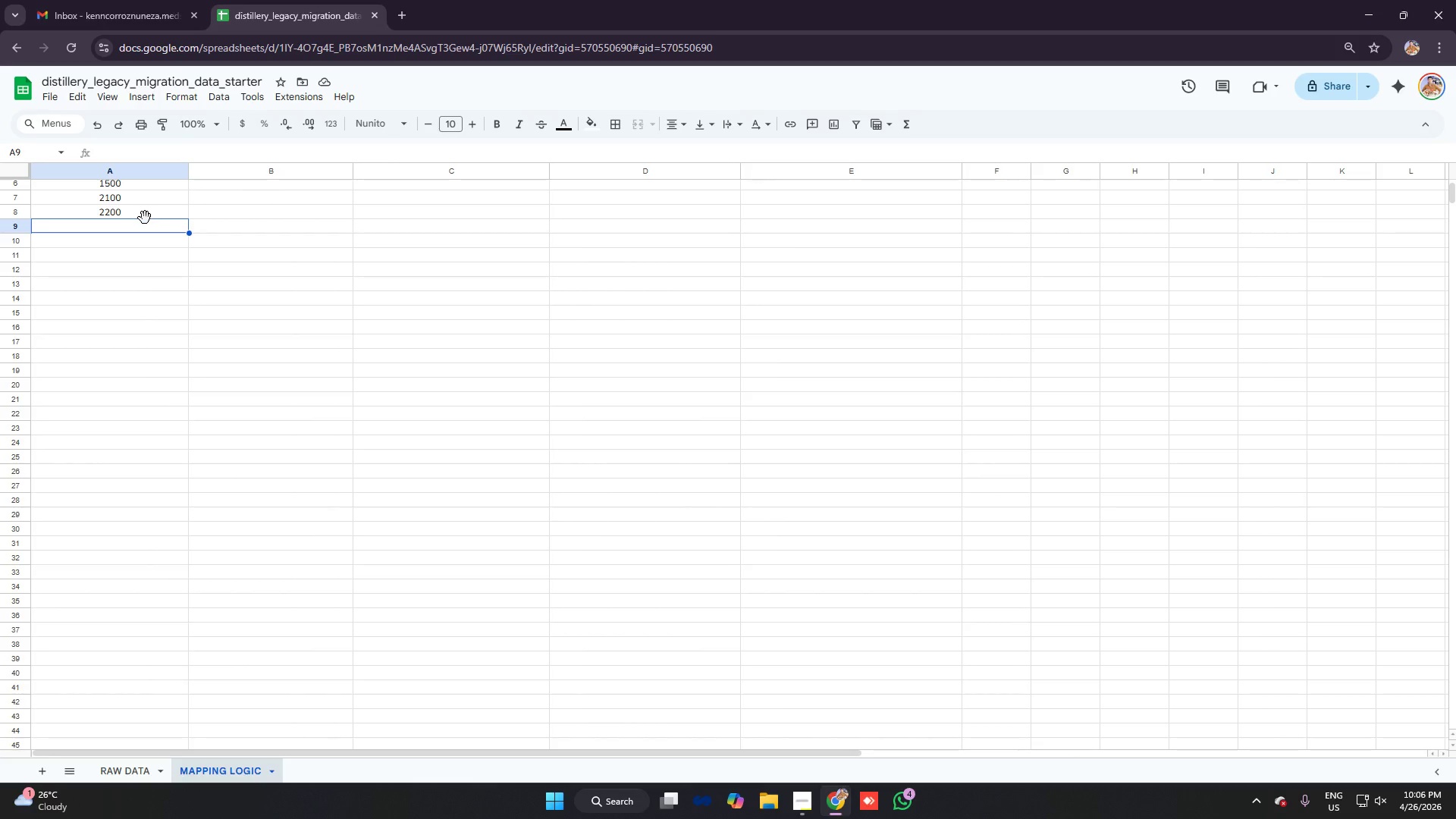 
key(Alt+AltLeft)
 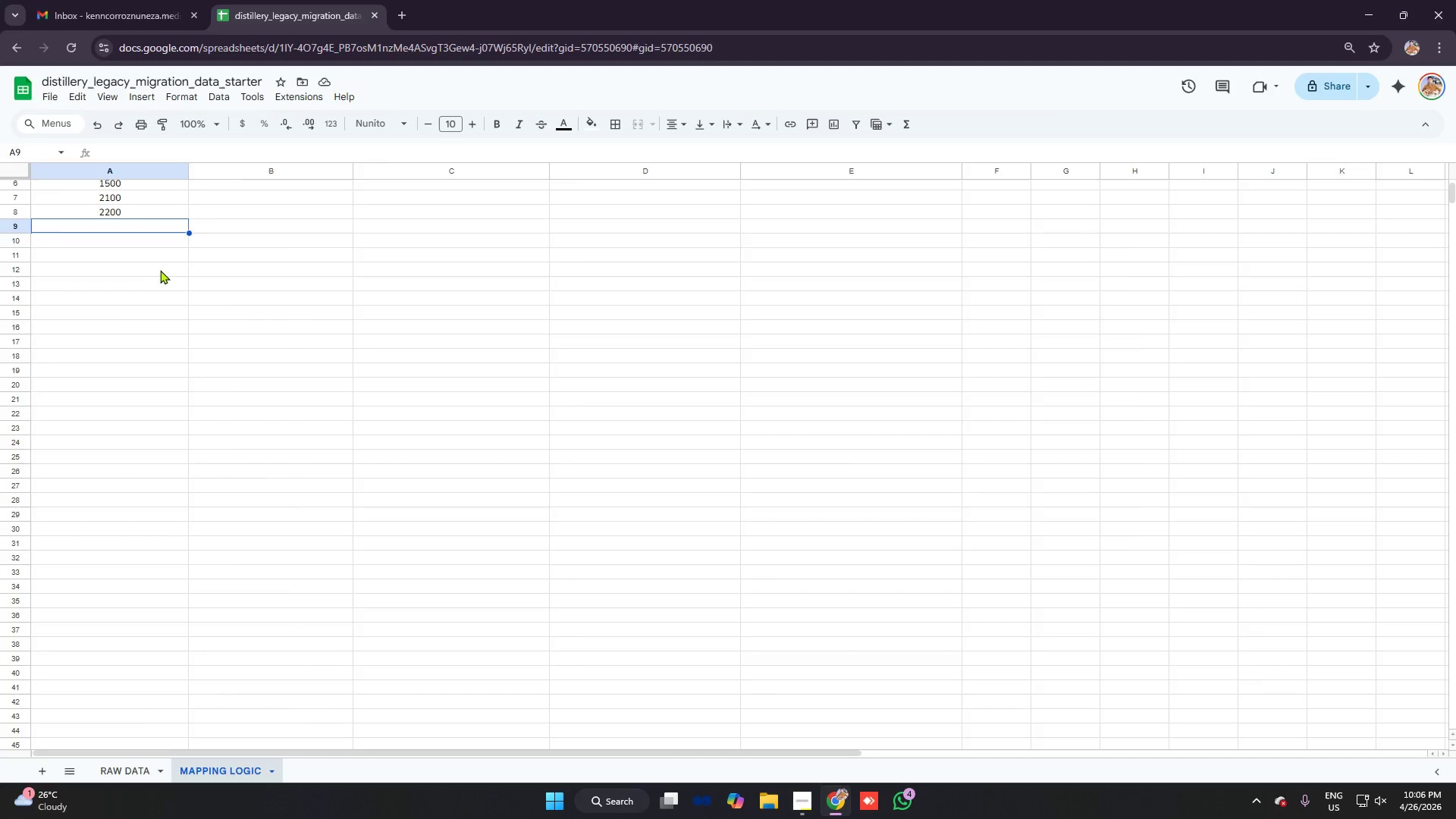 
key(Alt+Tab)